 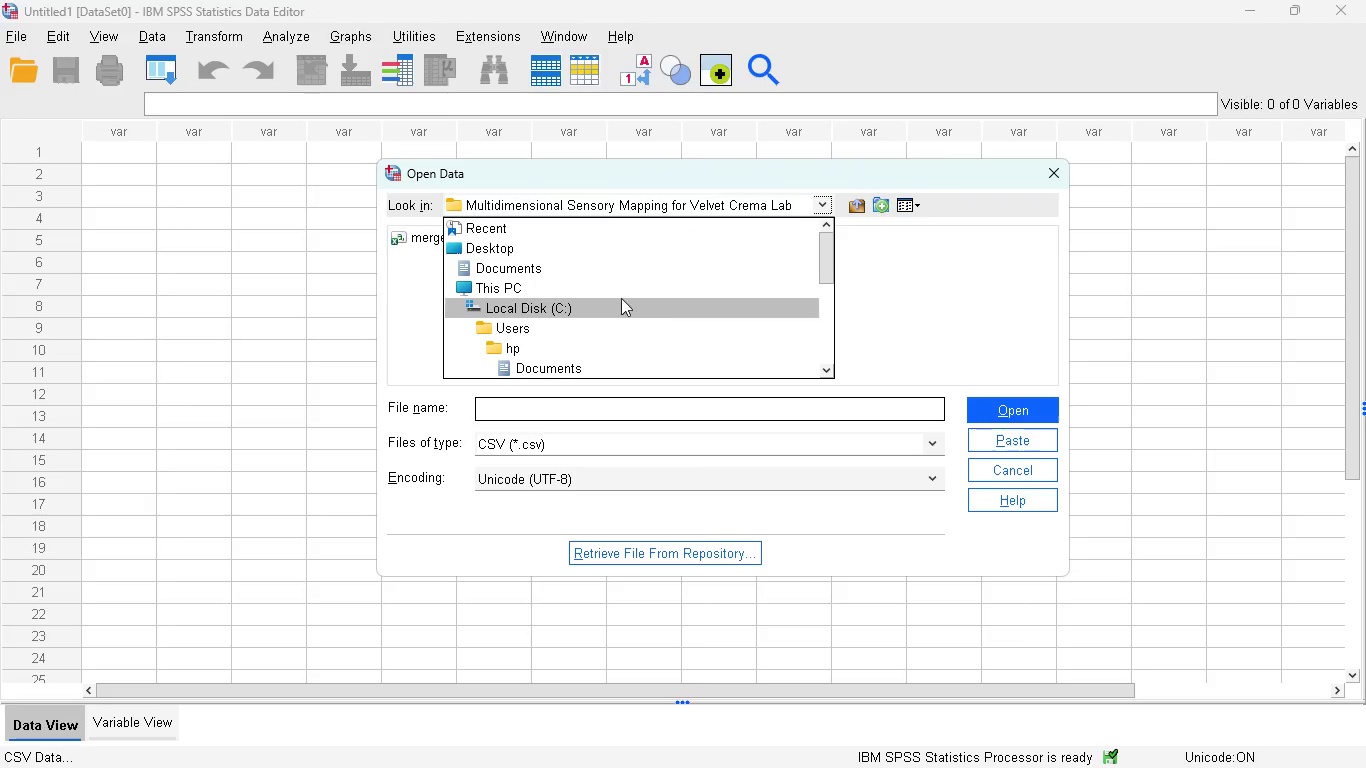 
double_click([537, 275])
 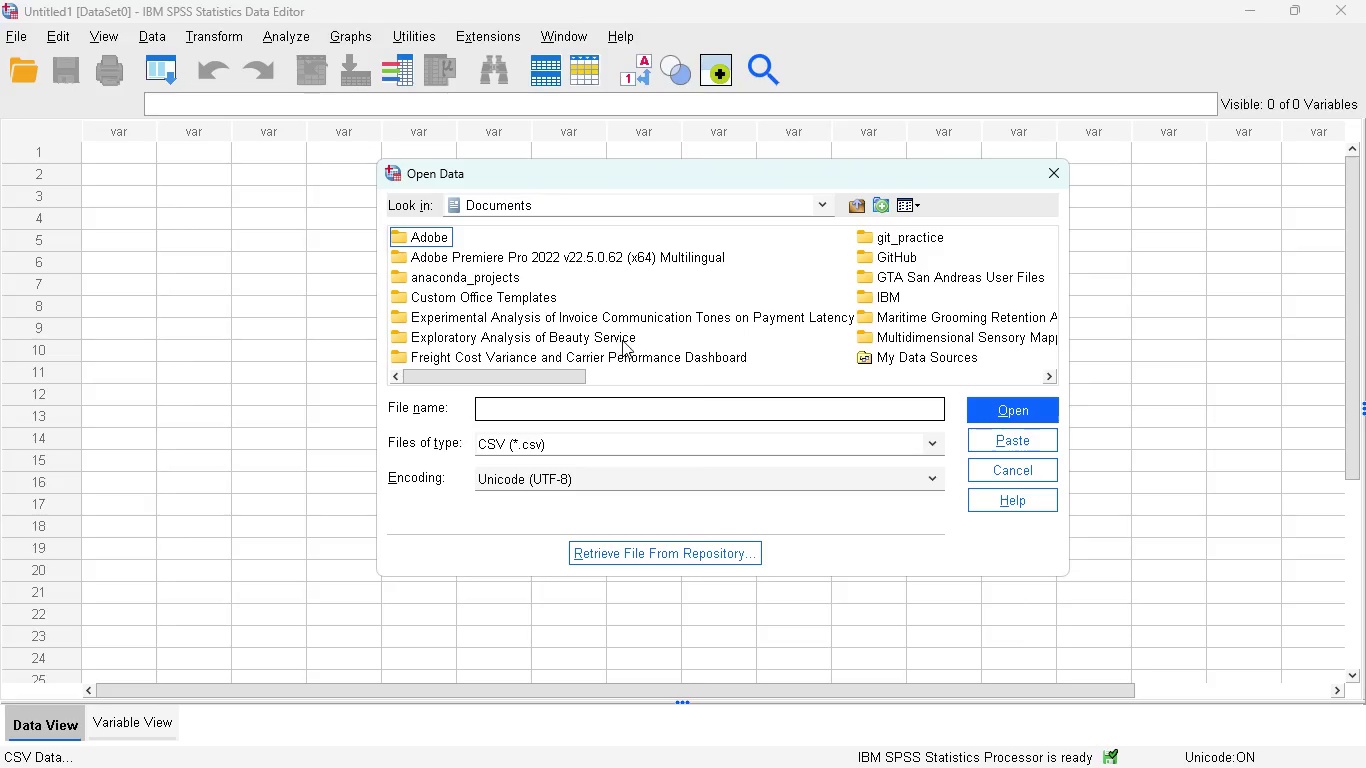 
wait(12.25)
 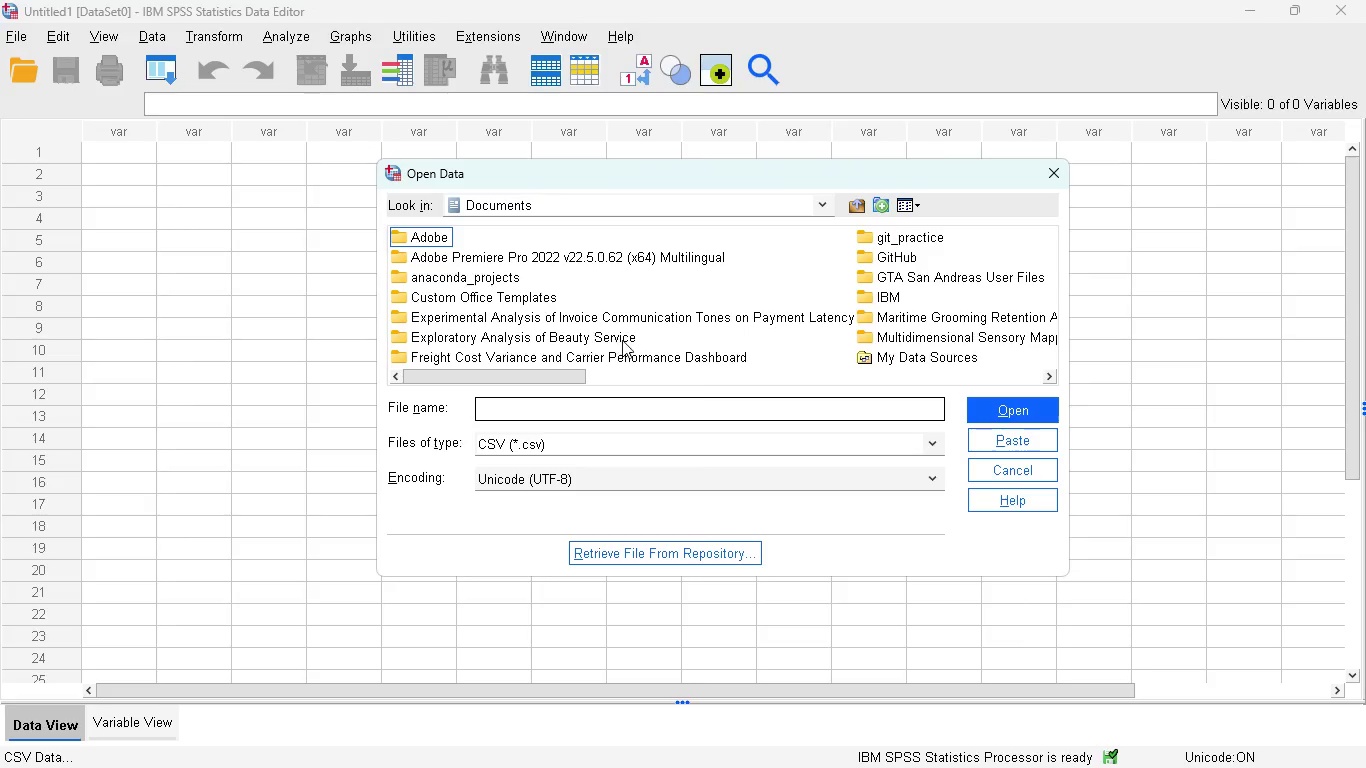 
left_click([610, 313])
 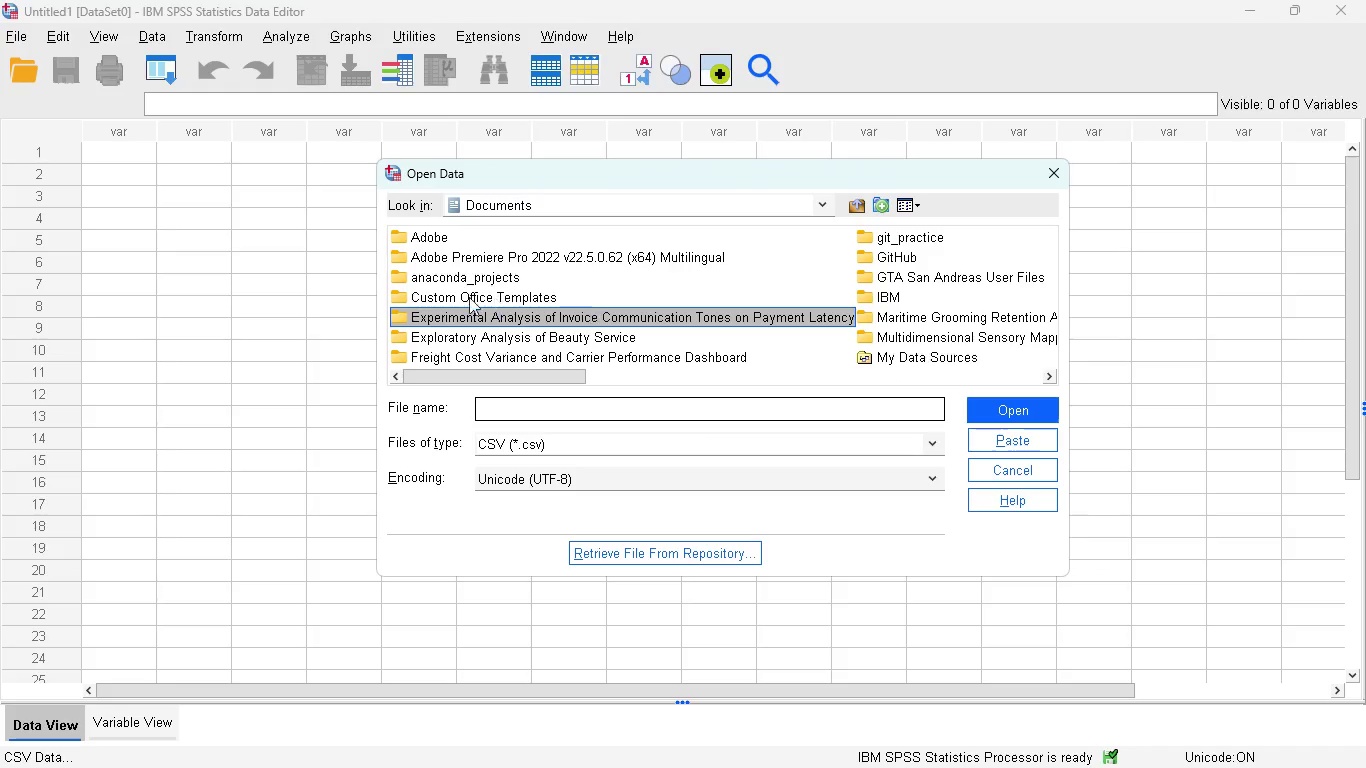 
double_click([393, 317])
 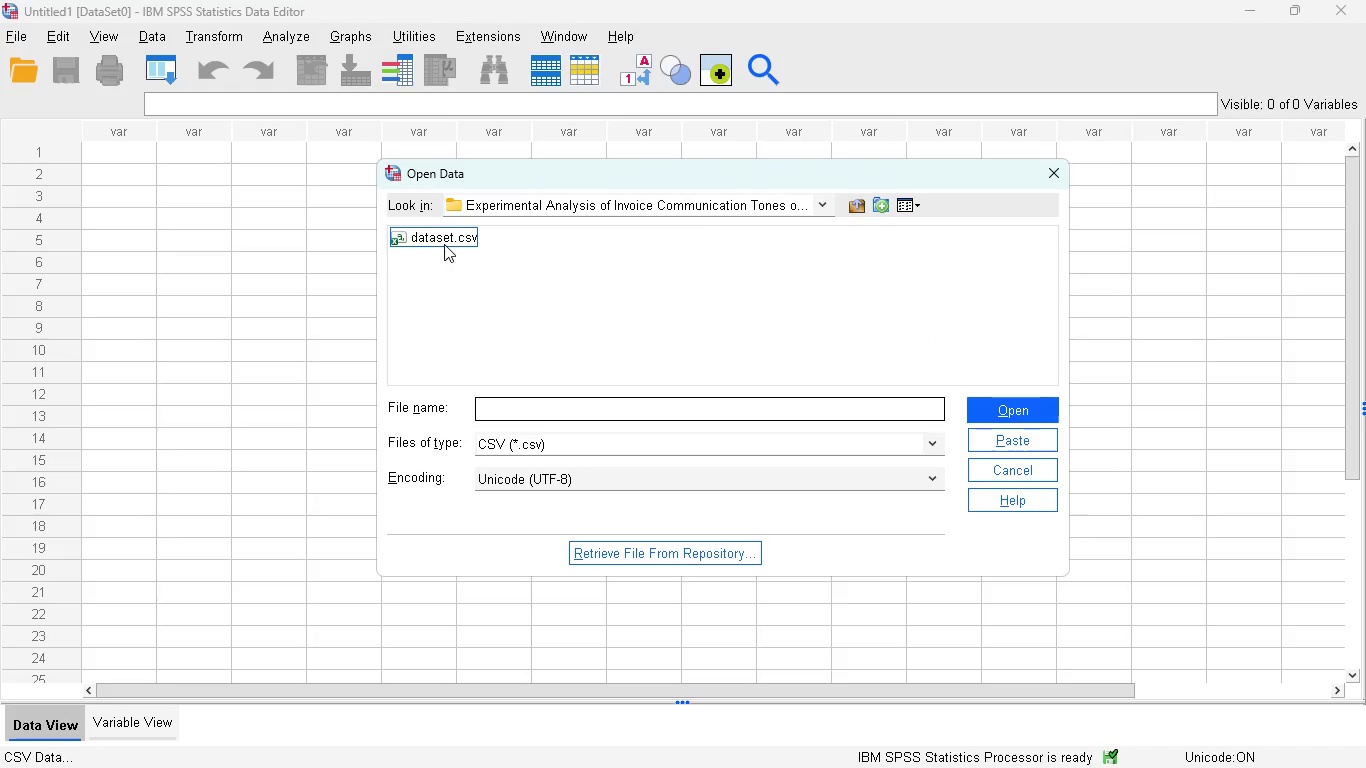 
left_click([444, 237])
 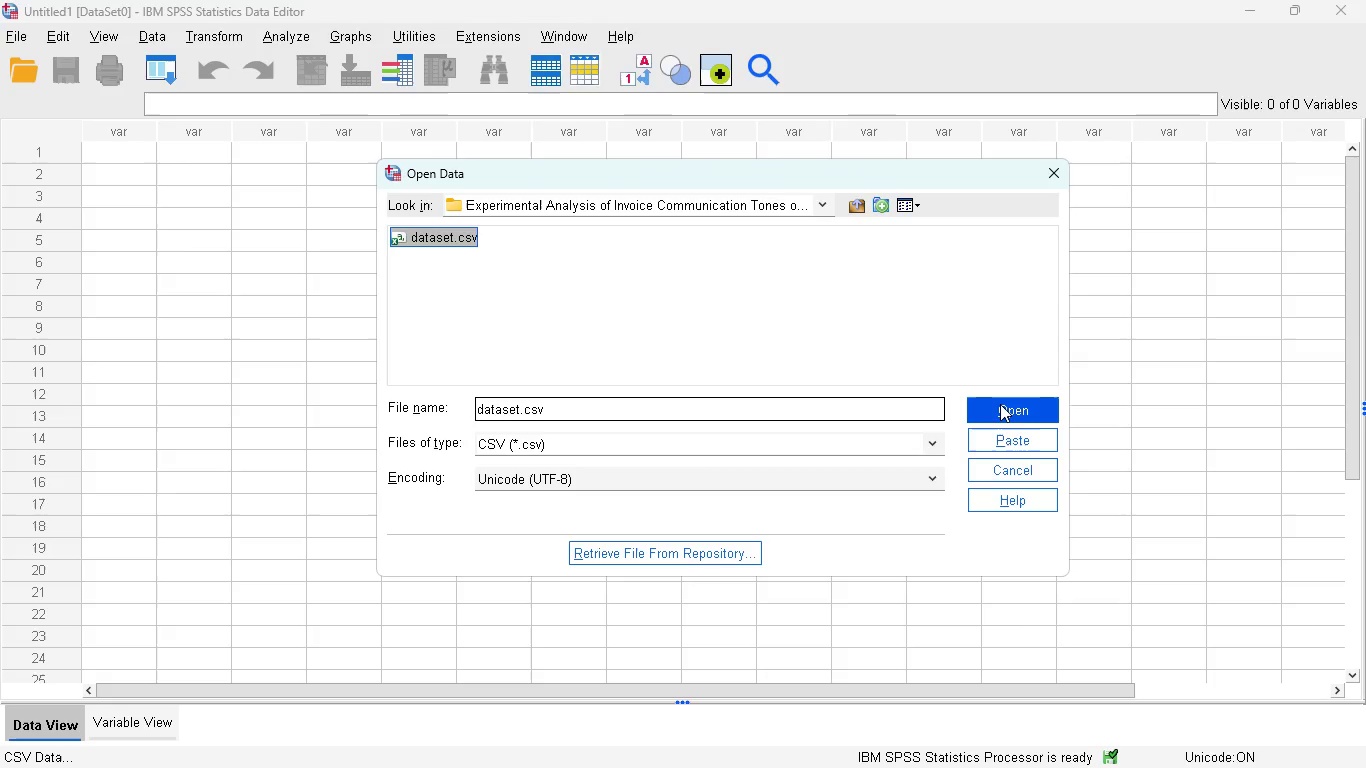 
left_click([1000, 405])
 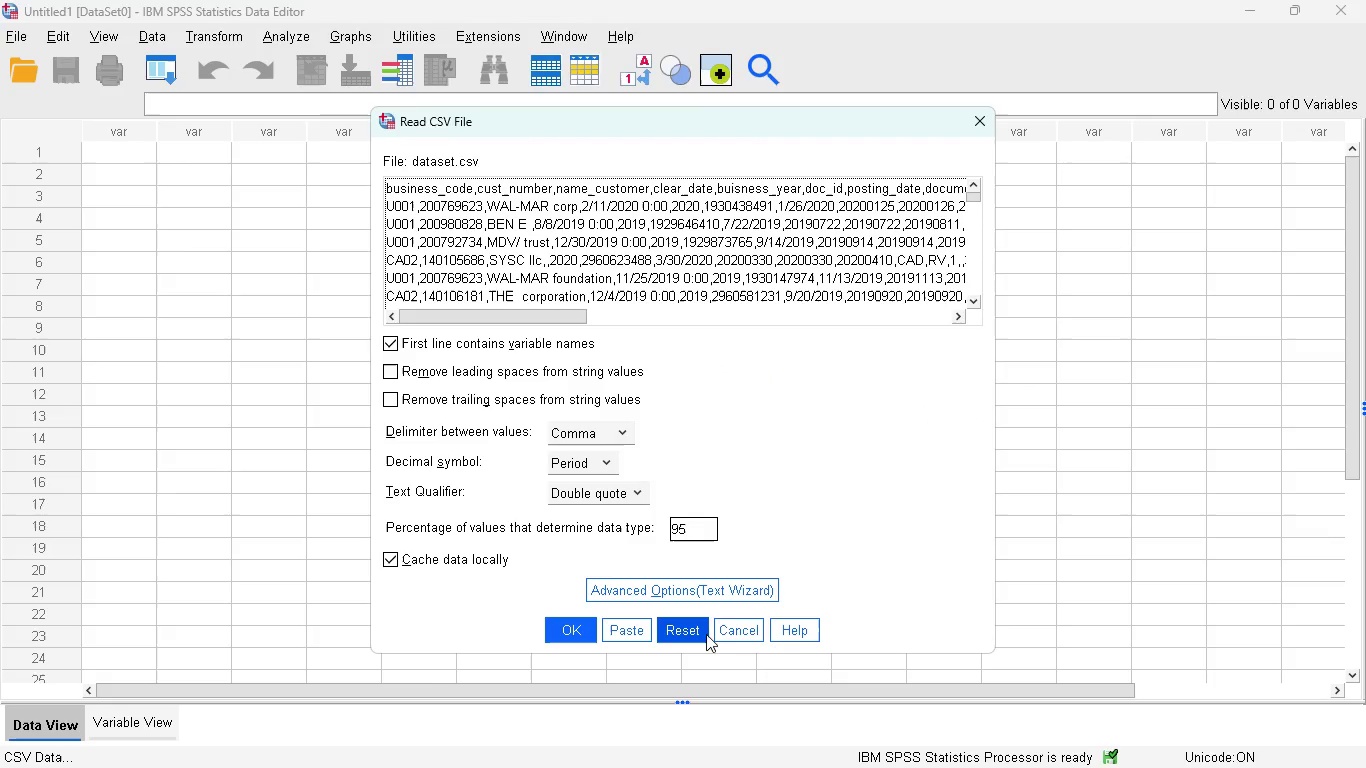 
wait(13.73)
 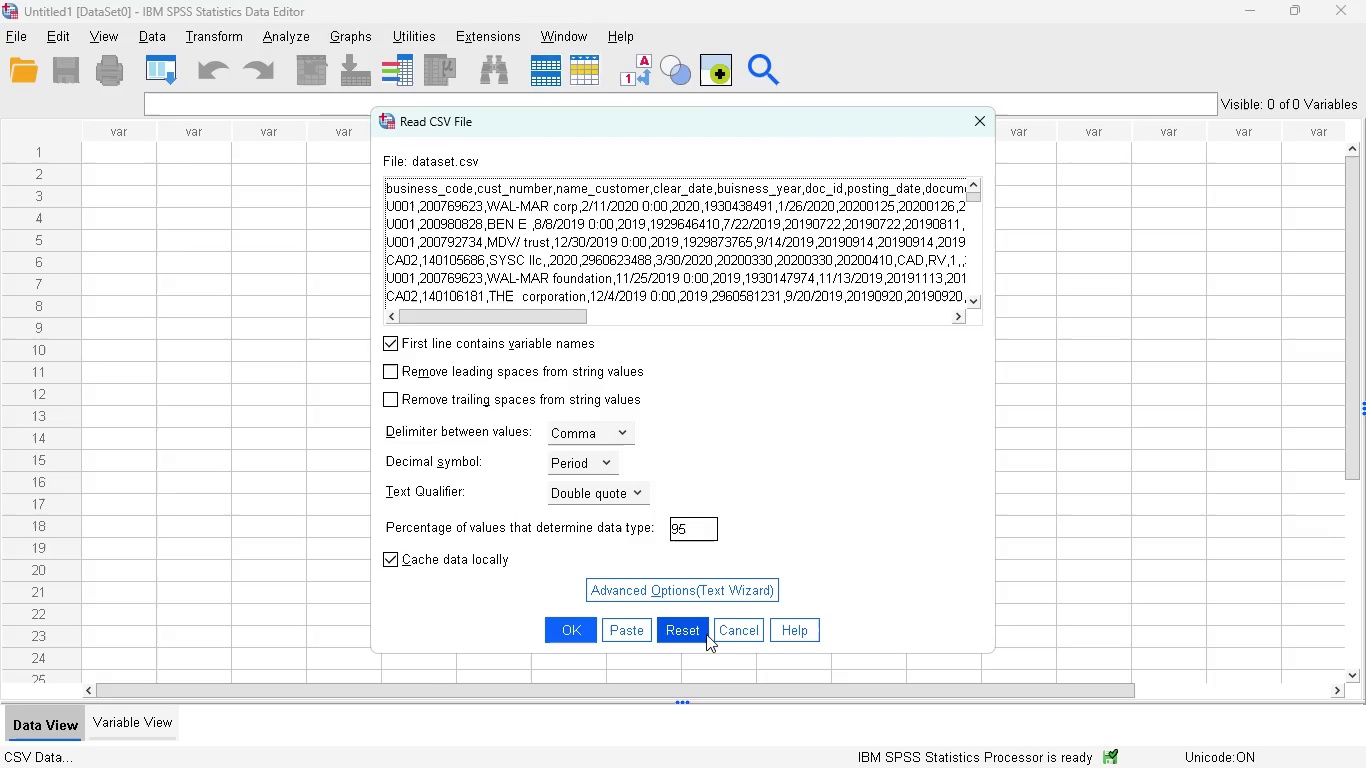 
left_click([557, 630])
 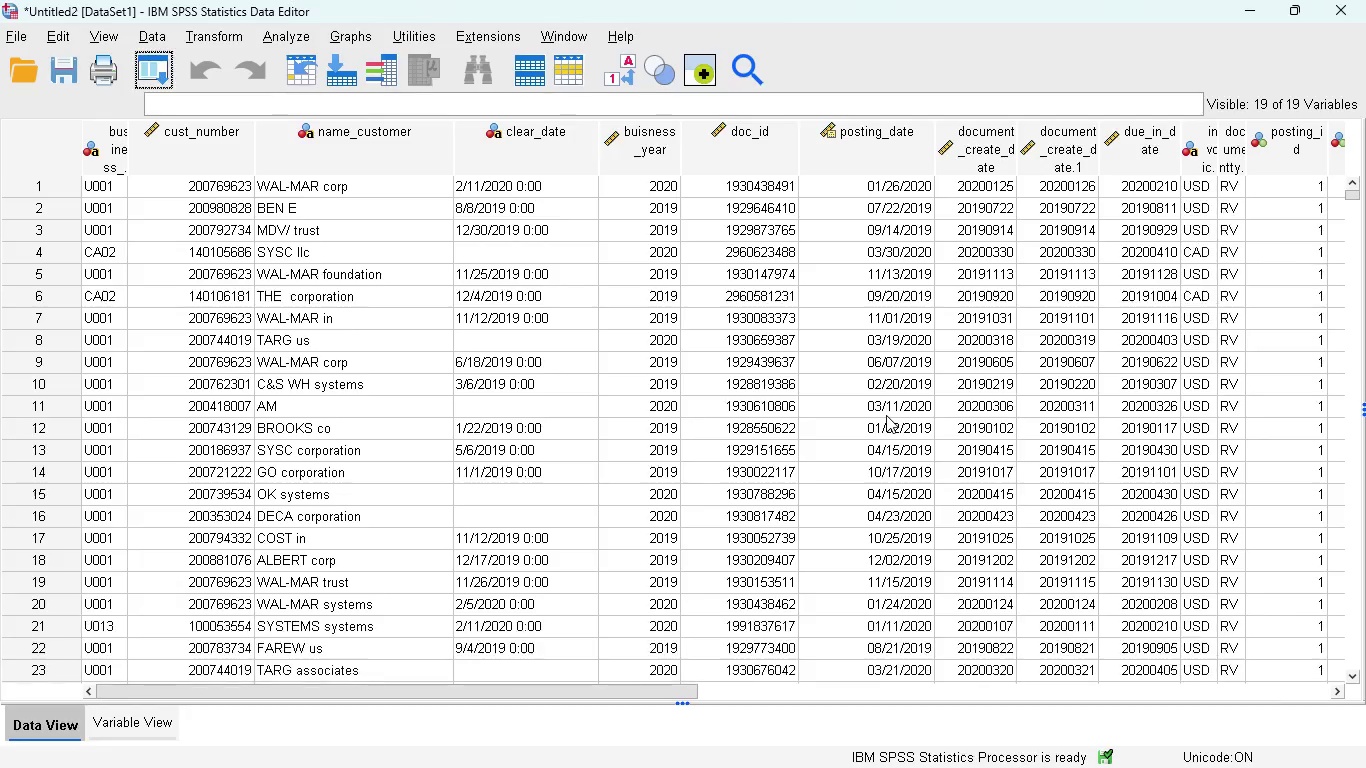 
wait(13.3)
 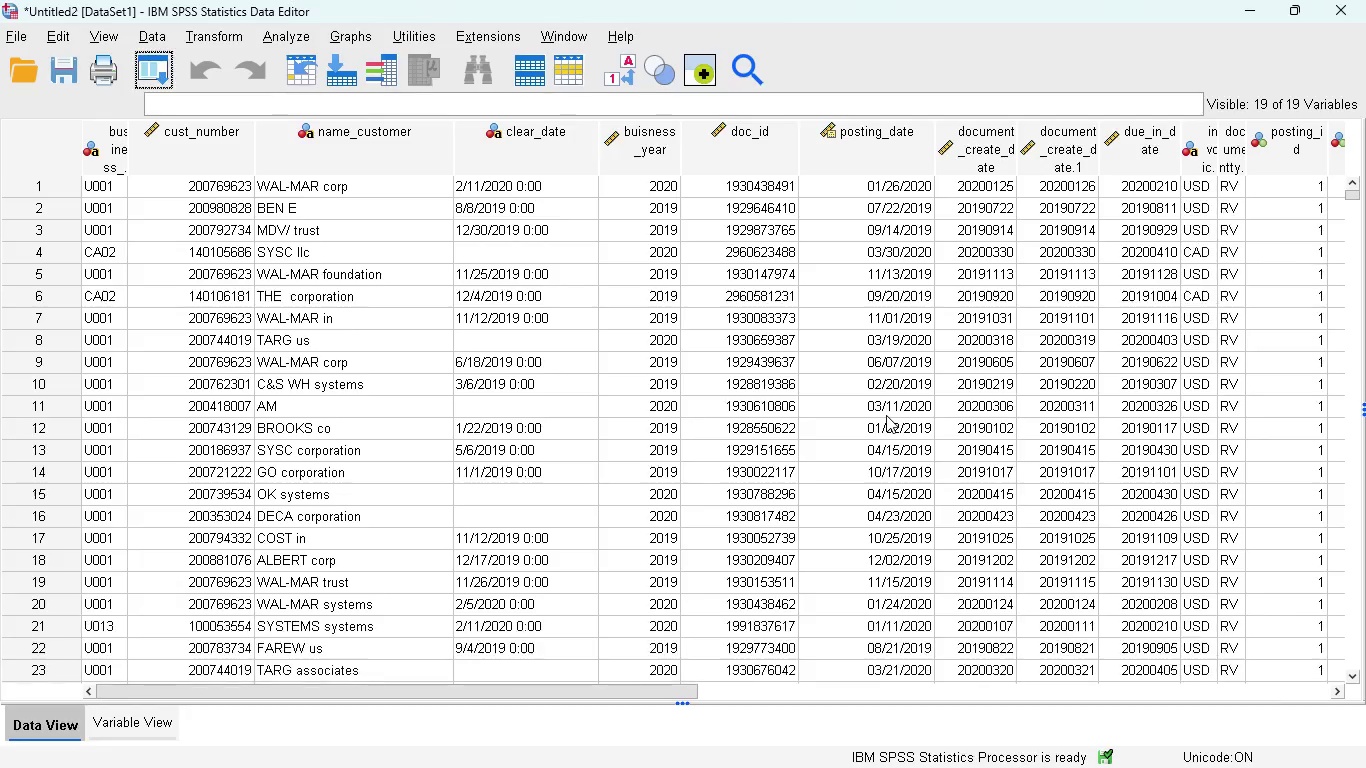 
left_click([148, 722])
 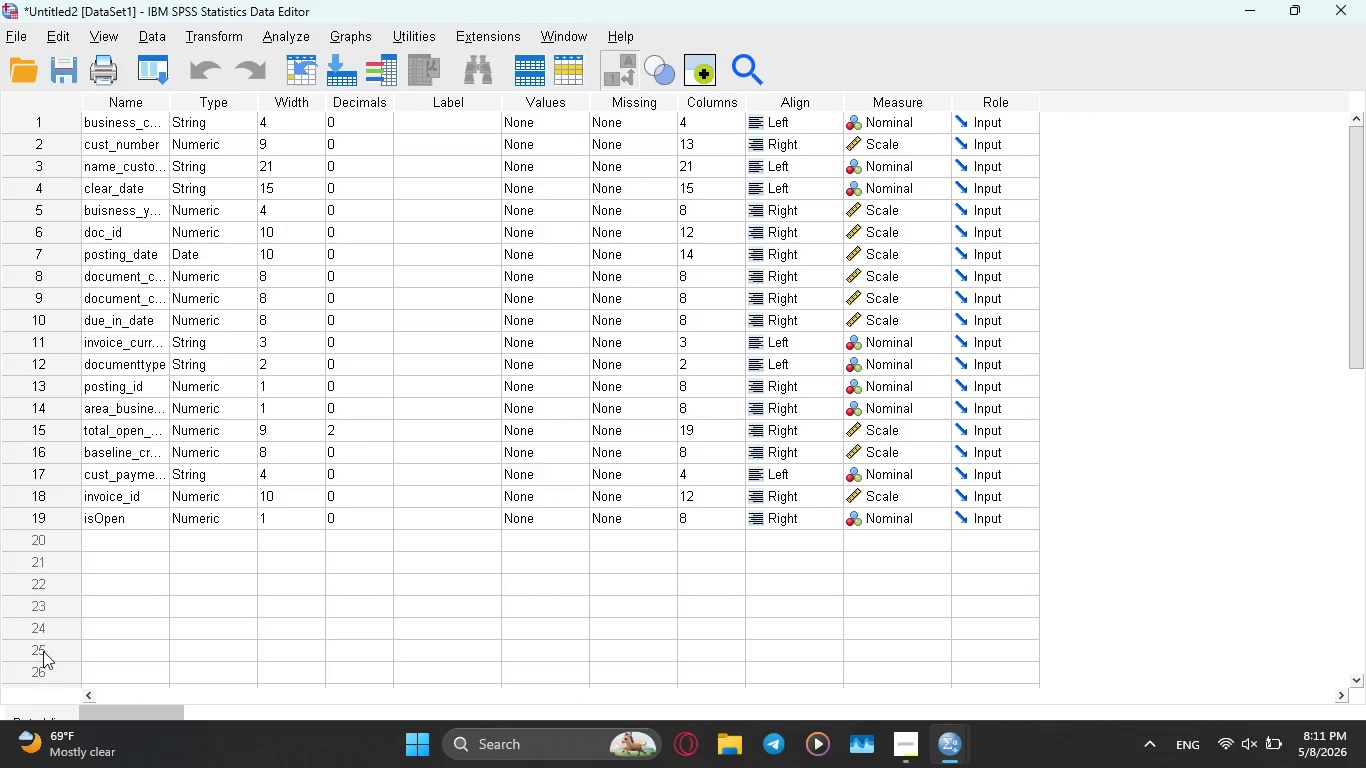 
left_click([57, 714])
 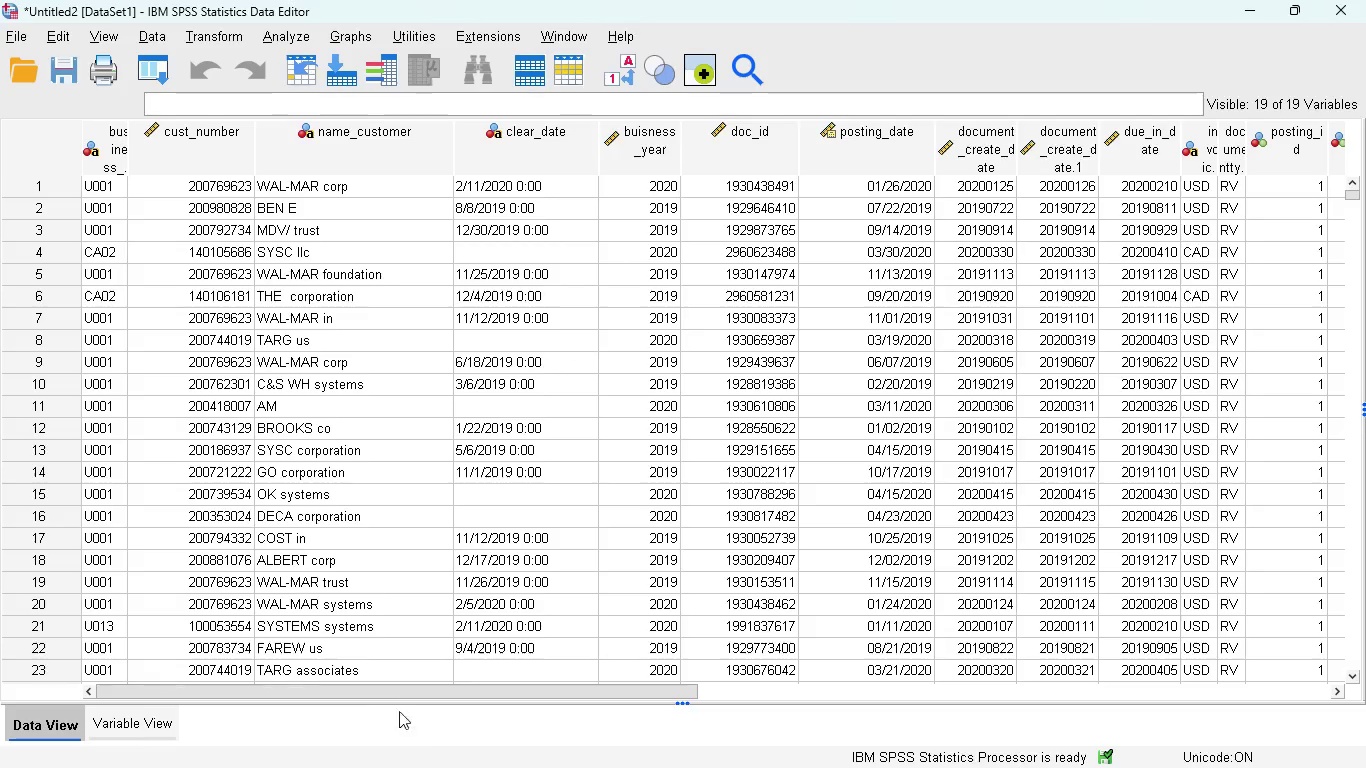 
left_click_drag(start_coordinate=[382, 686], to_coordinate=[800, 696])
 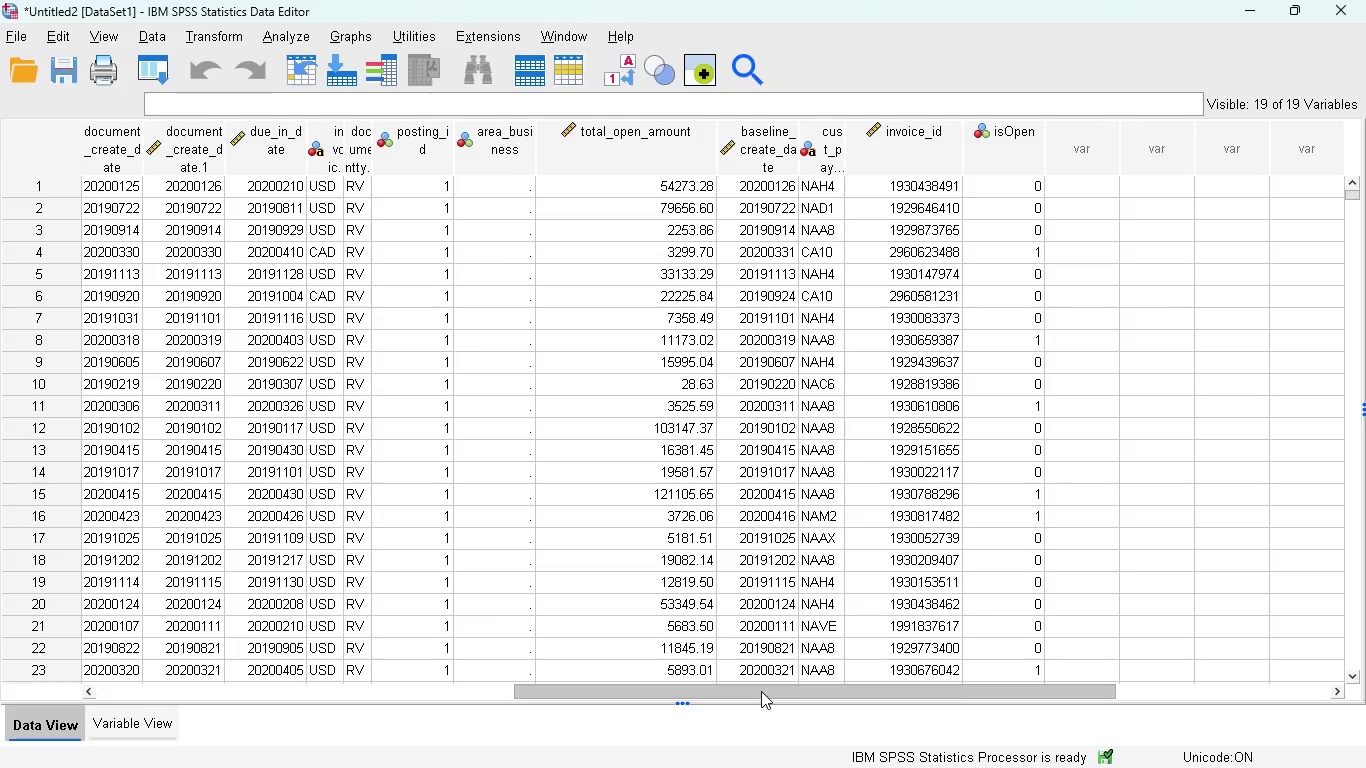 
left_click_drag(start_coordinate=[761, 691], to_coordinate=[300, 678])
 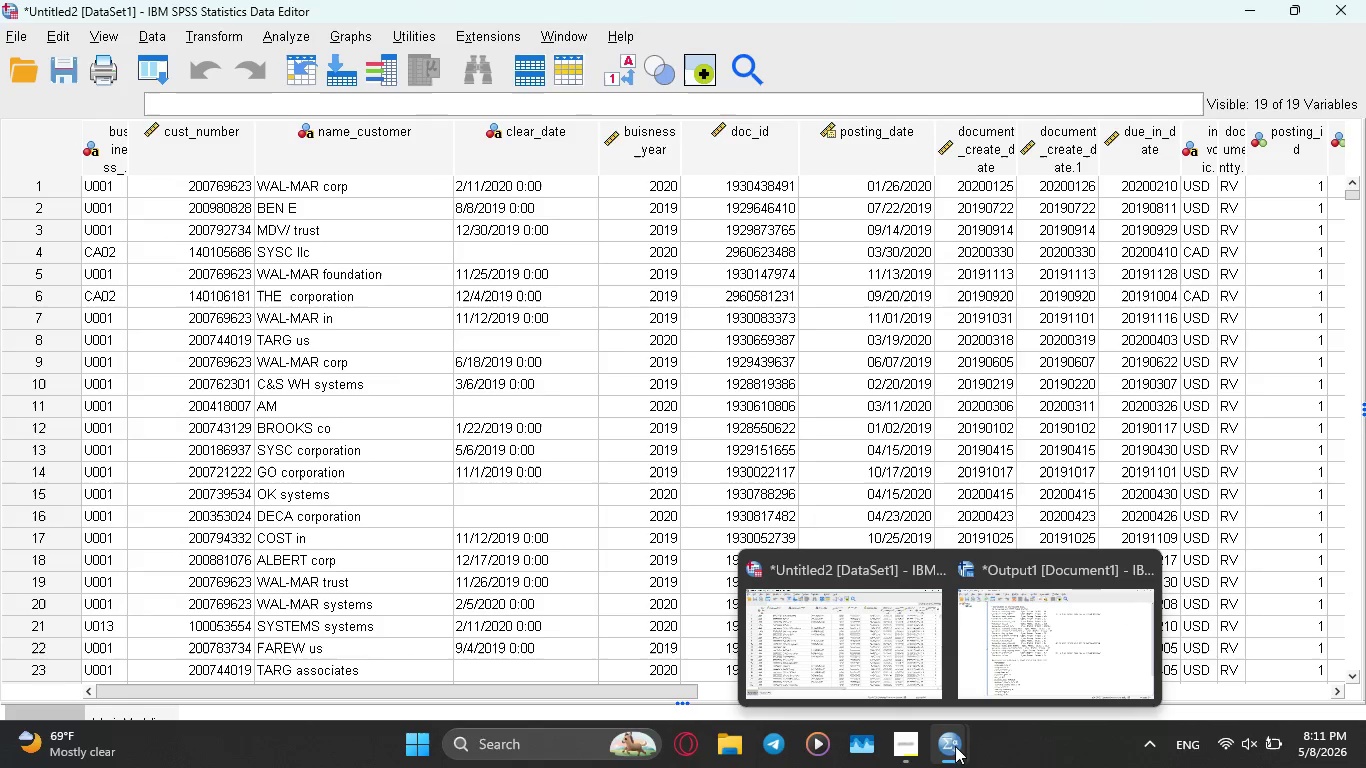 
left_click([1069, 633])
 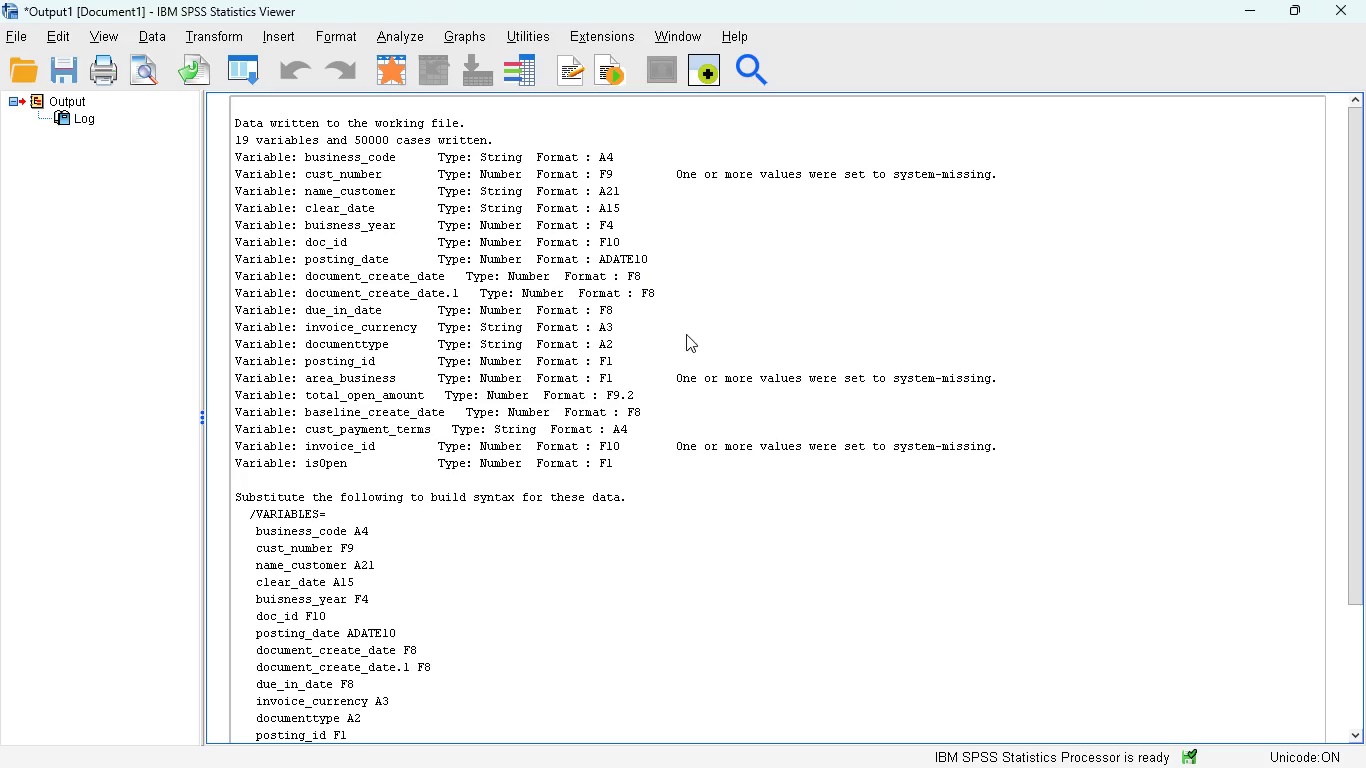 
scroll: coordinate [453, 410], scroll_direction: up, amount: 2.0
 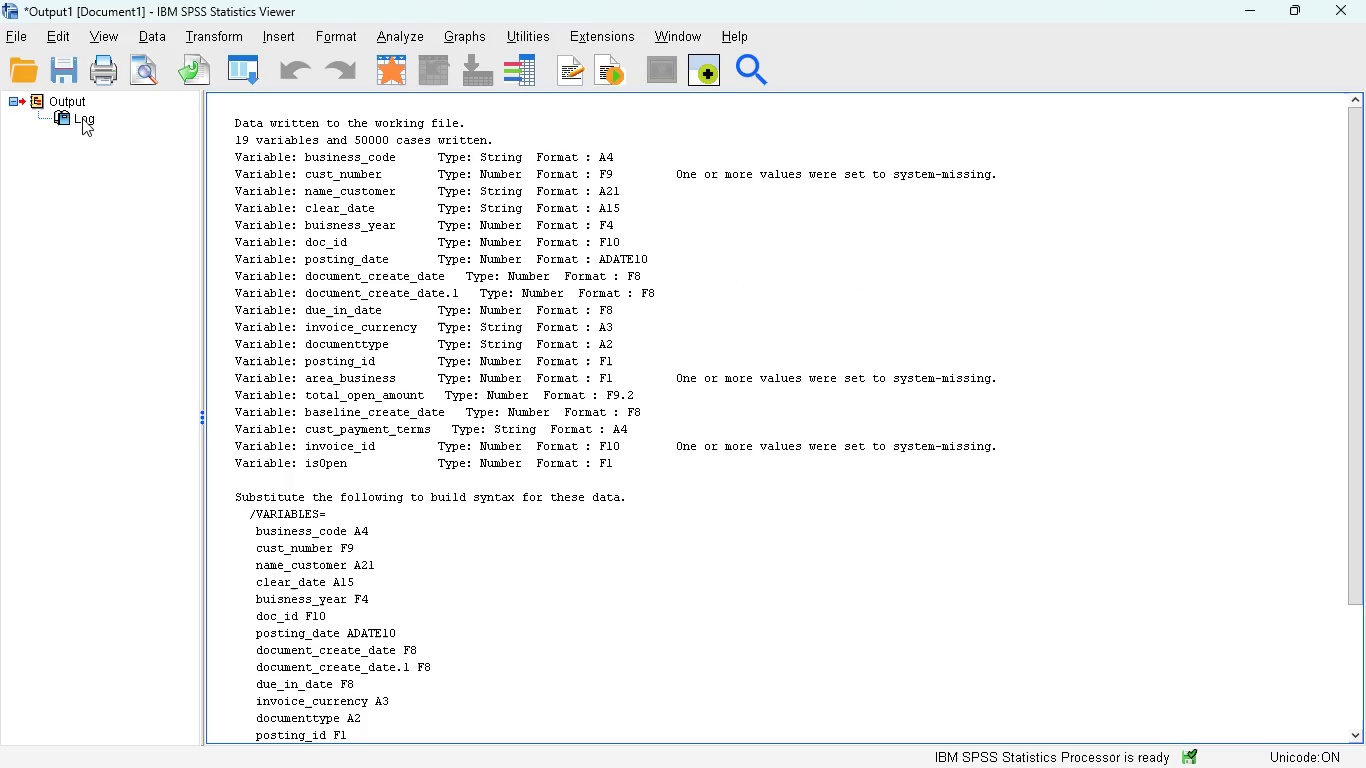 
left_click([82, 118])
 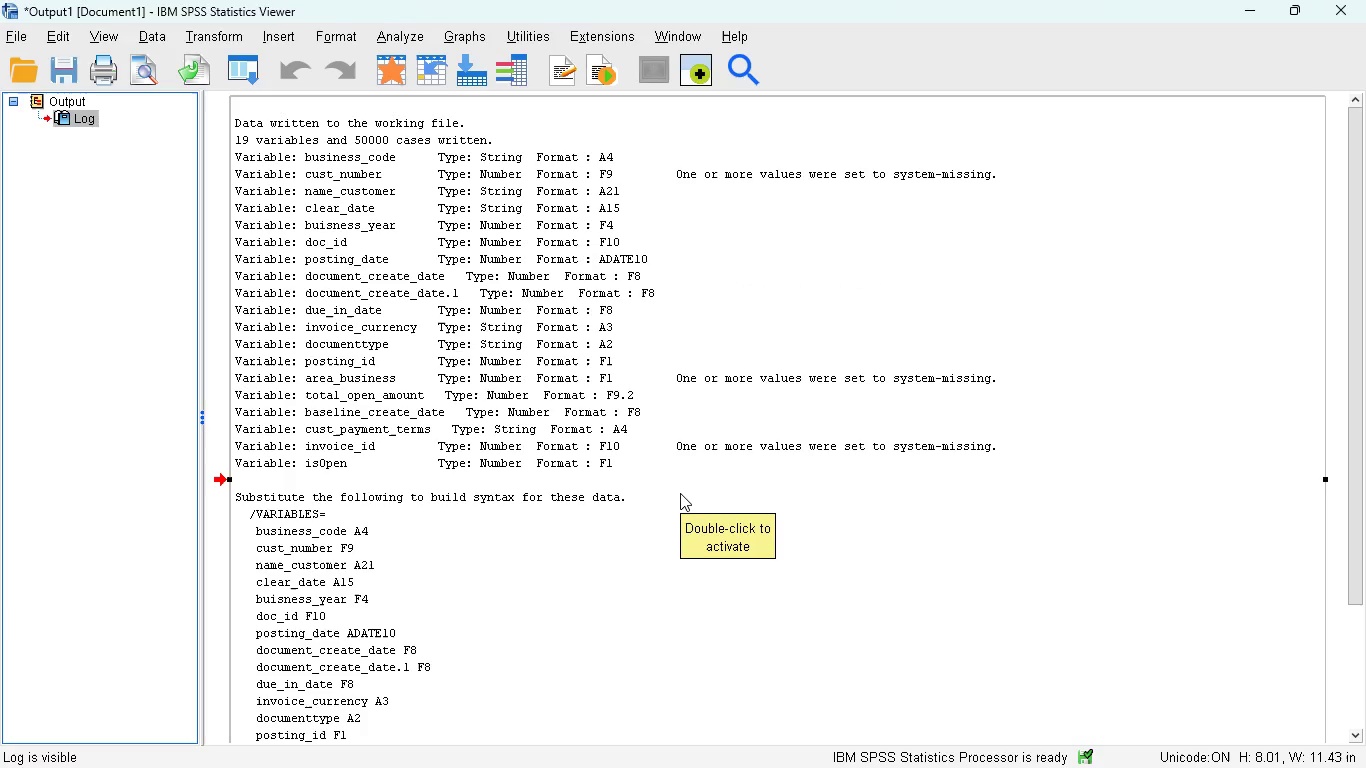 
key(Delete)
 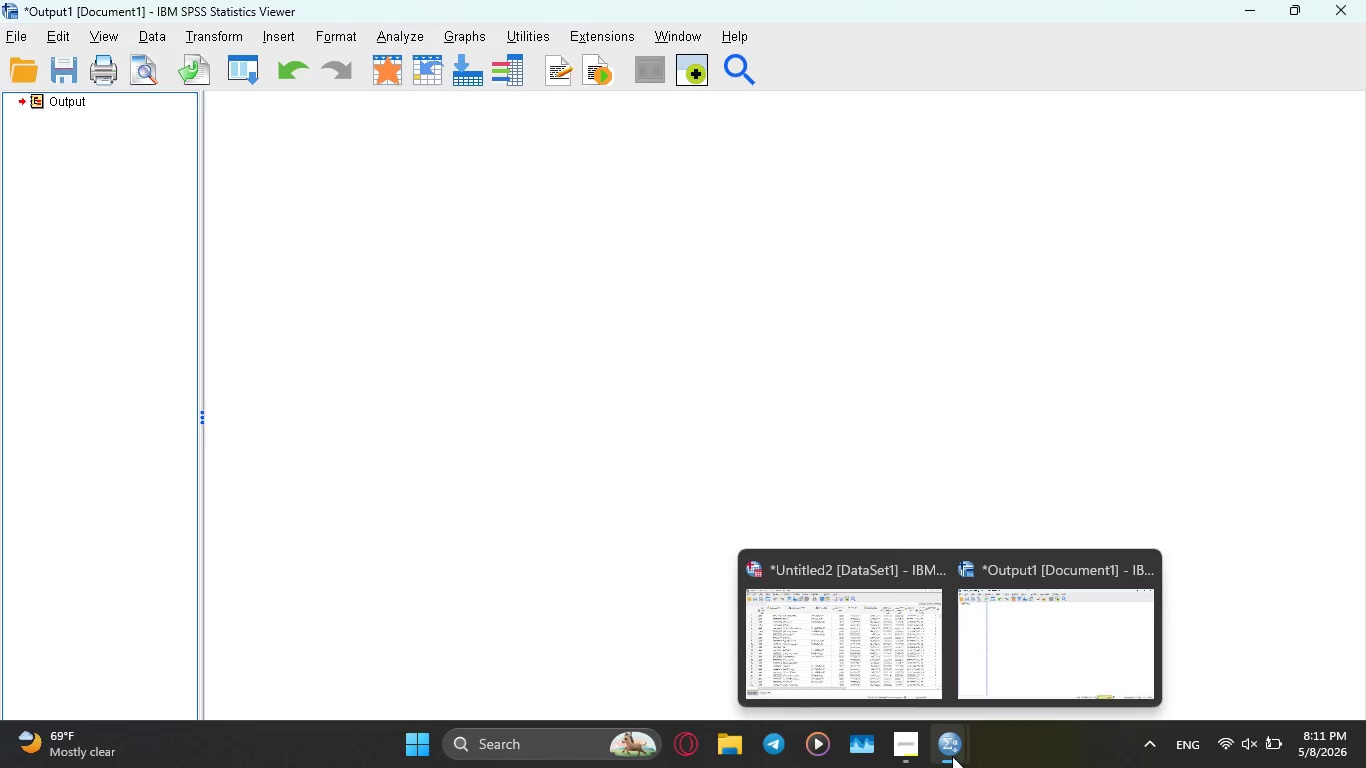 
left_click([897, 666])
 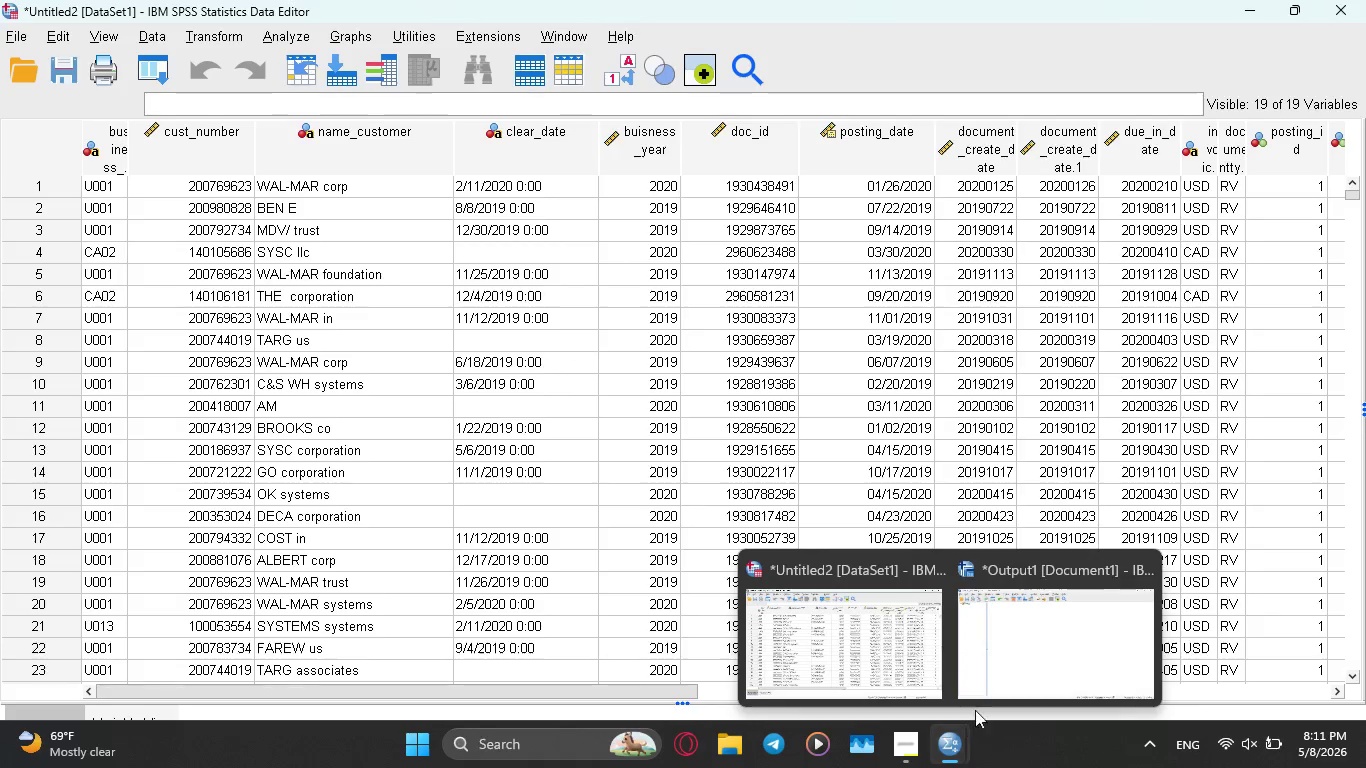 
wait(10.88)
 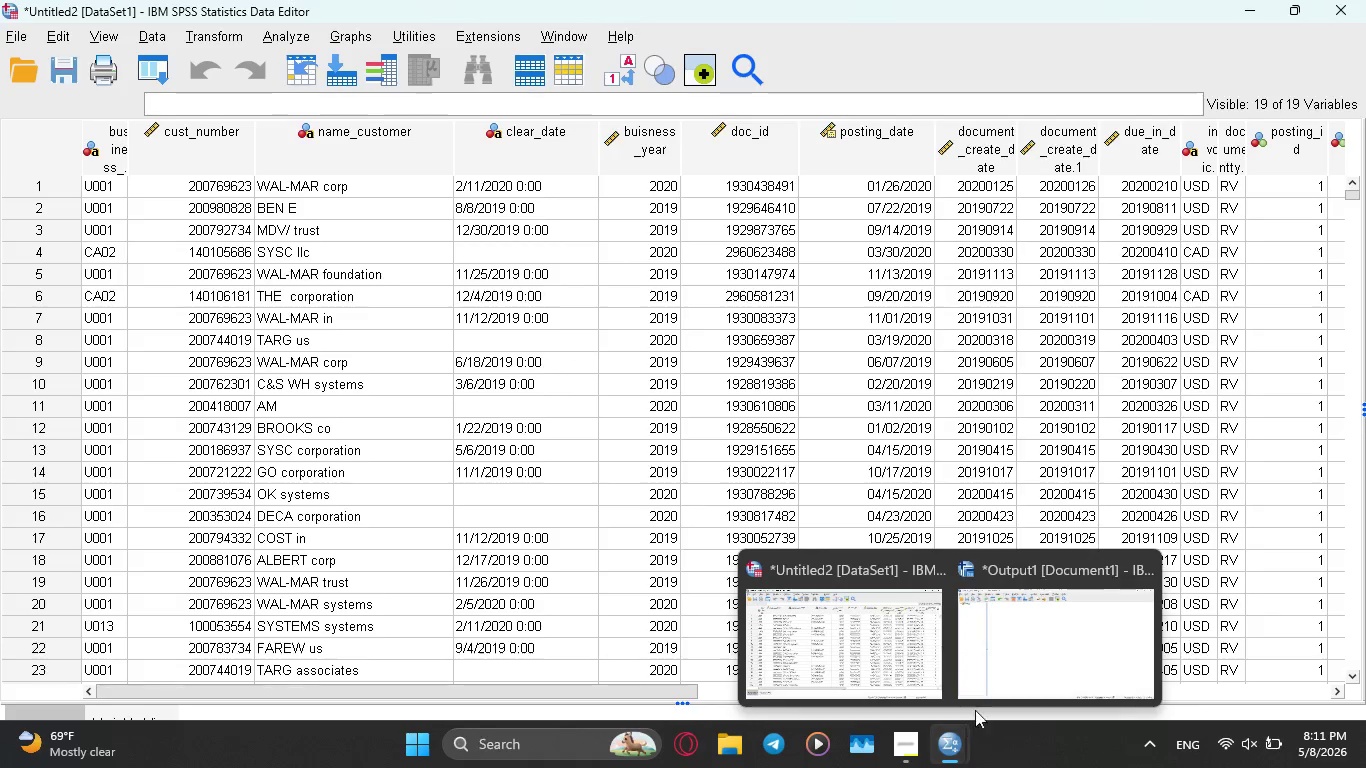 
left_click([905, 645])
 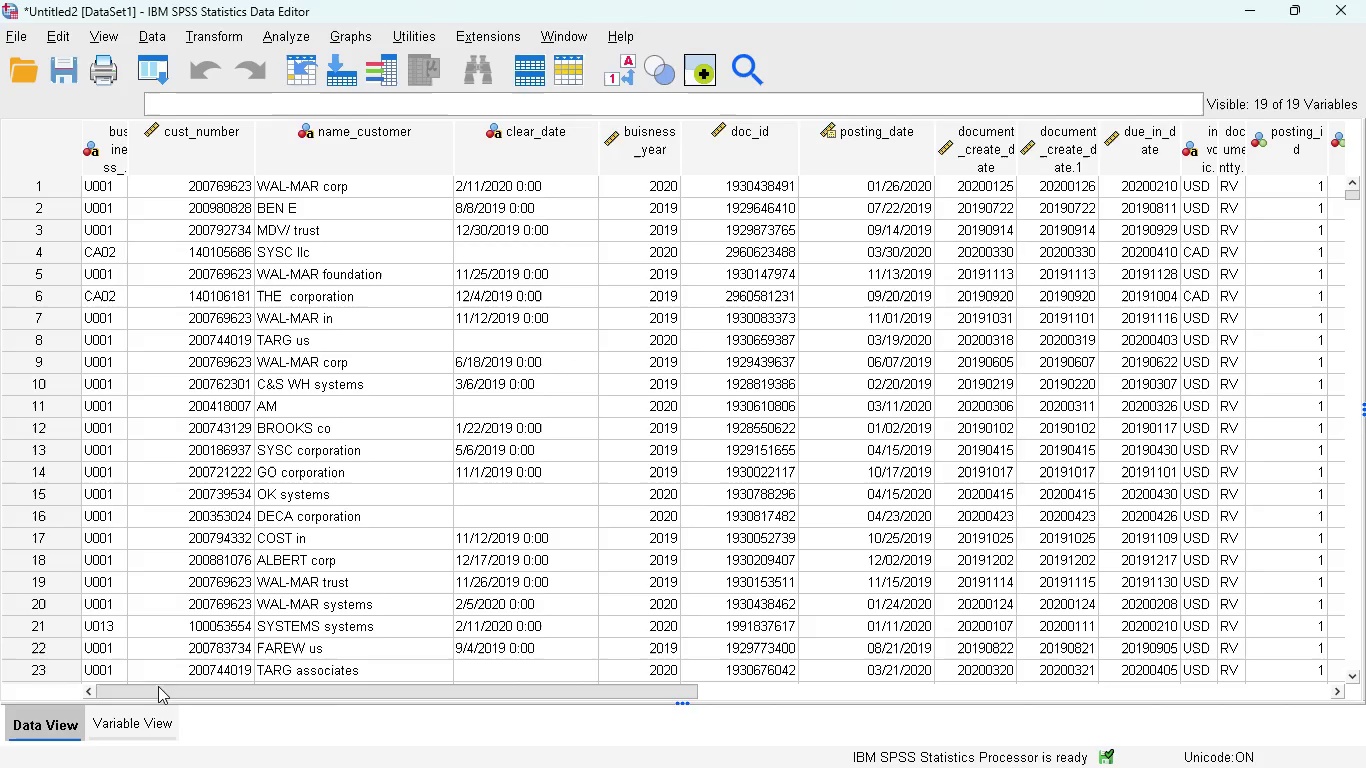 
left_click([159, 713])
 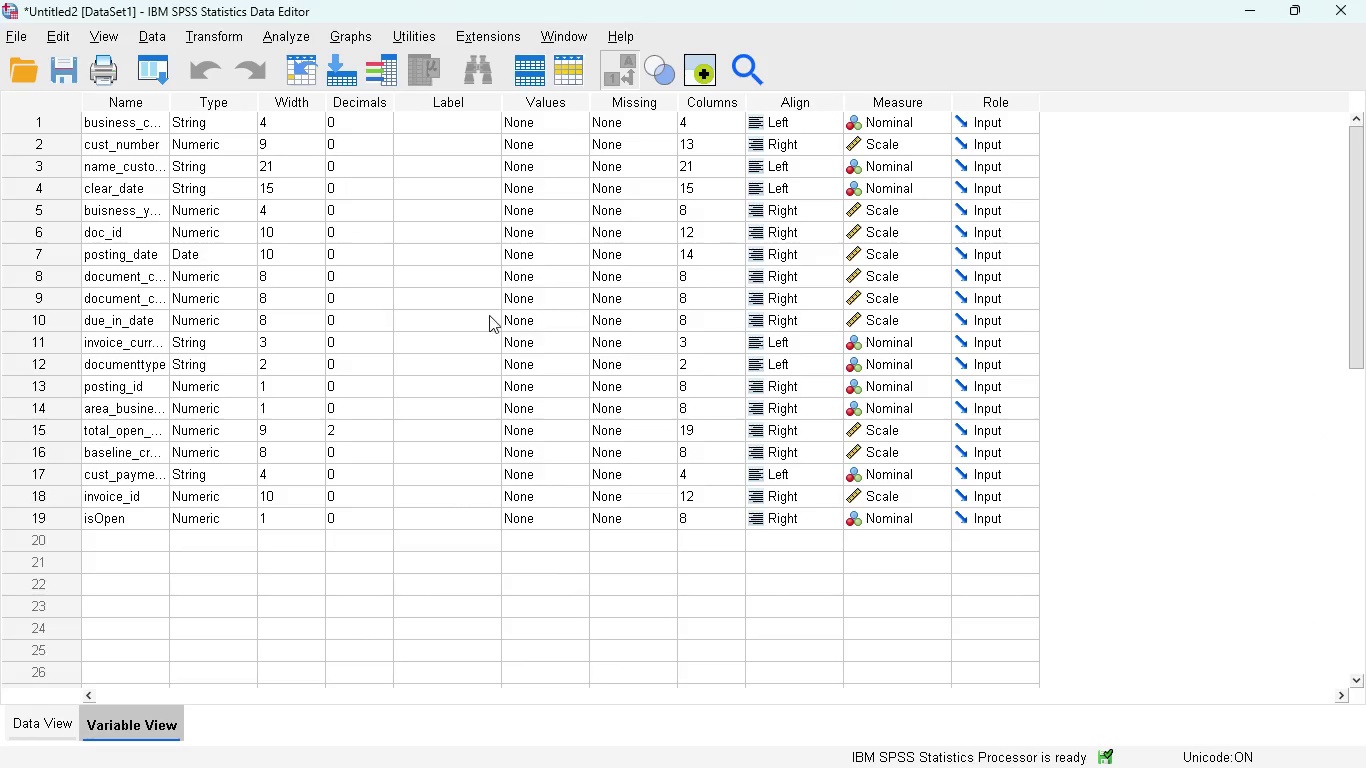 
wait(9.66)
 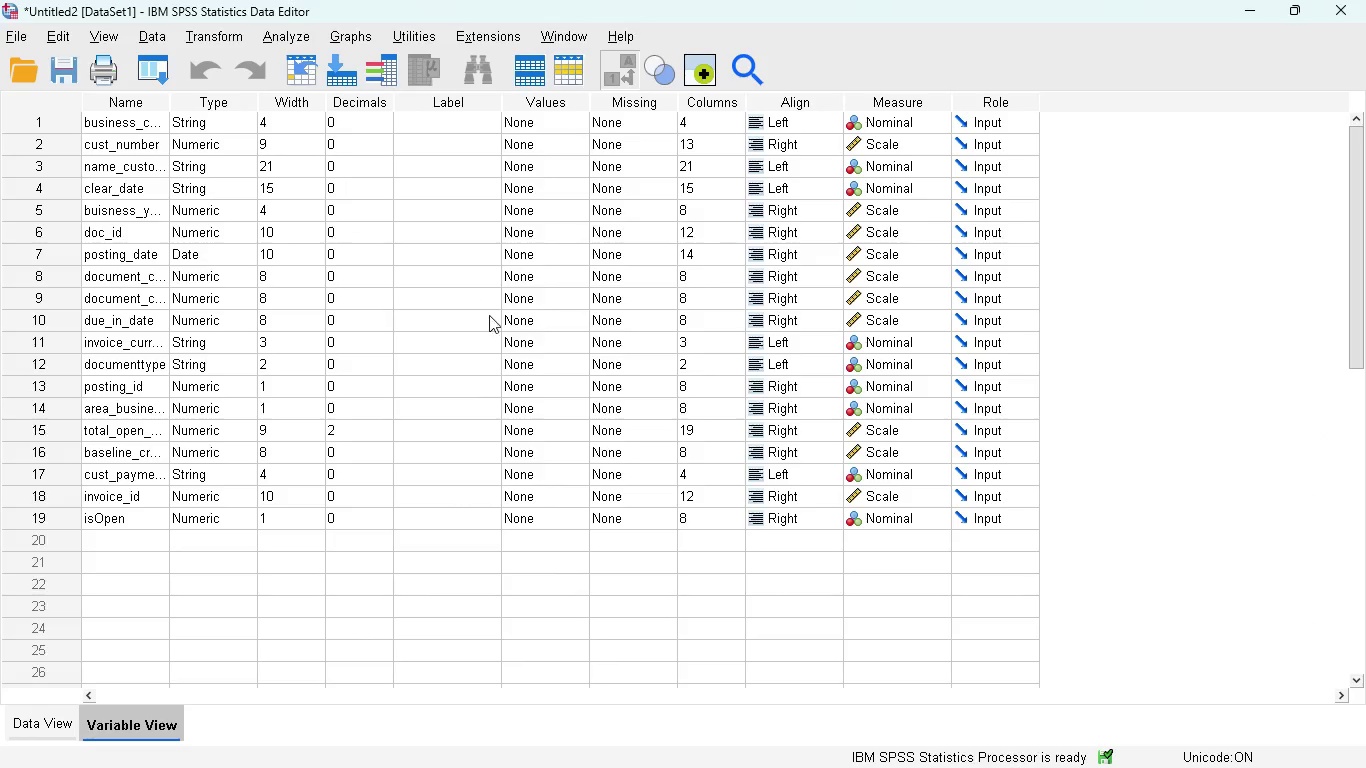 
left_click_drag(start_coordinate=[169, 101], to_coordinate=[238, 110])
 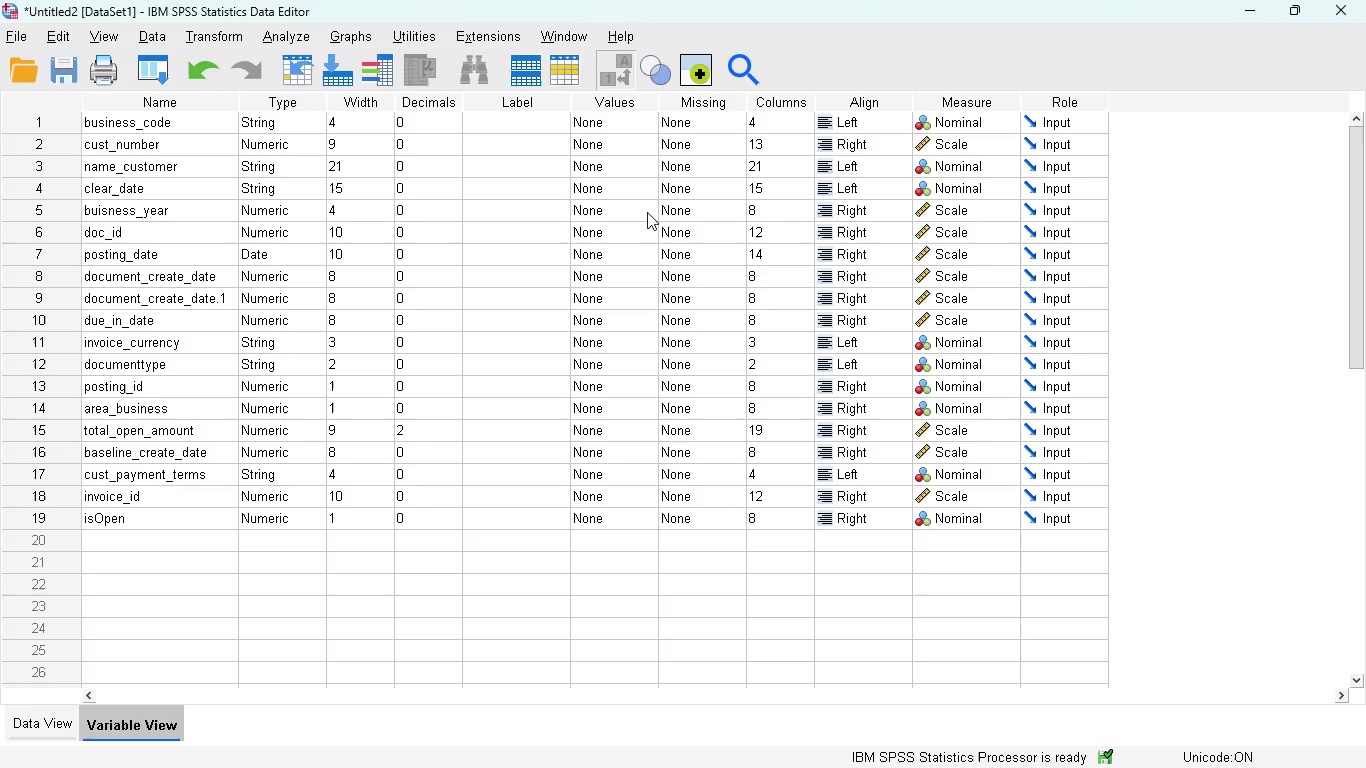 
wait(14.12)
 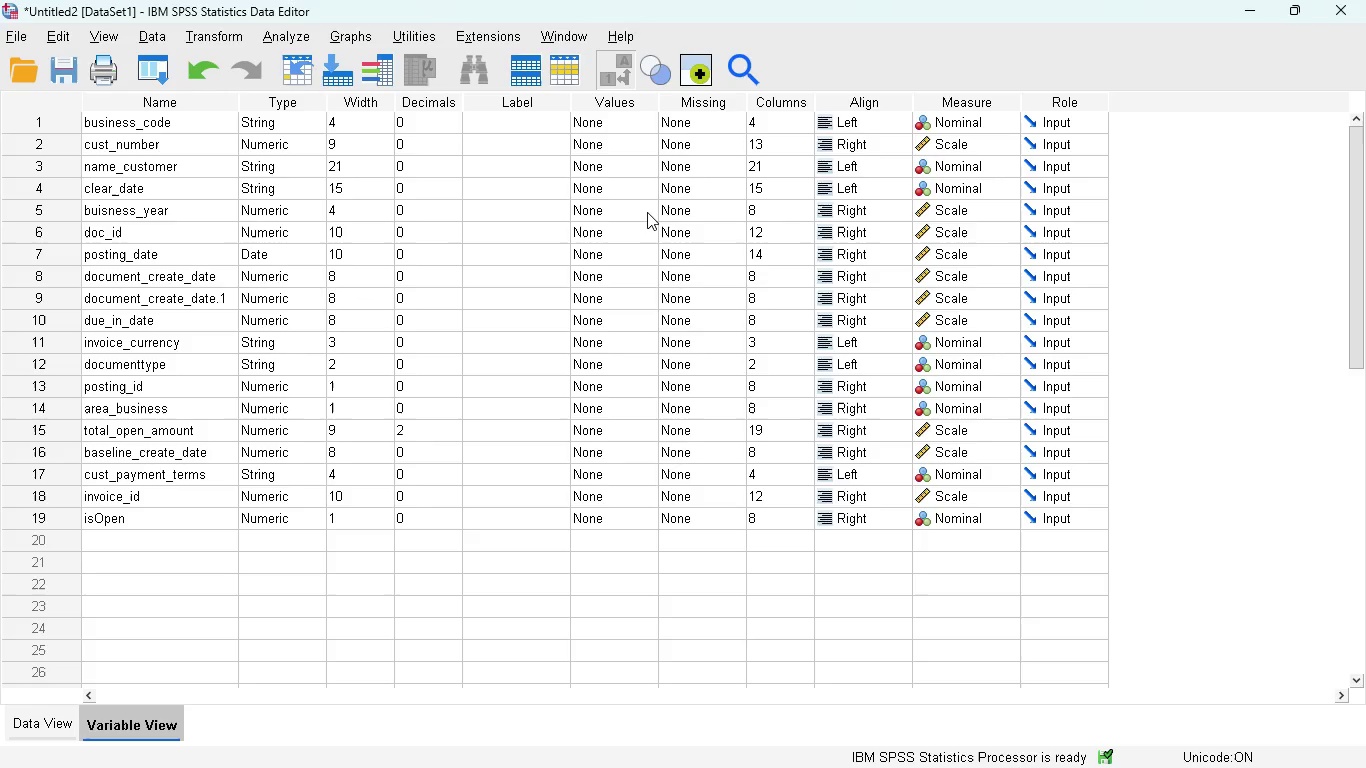 
left_click([23, 727])
 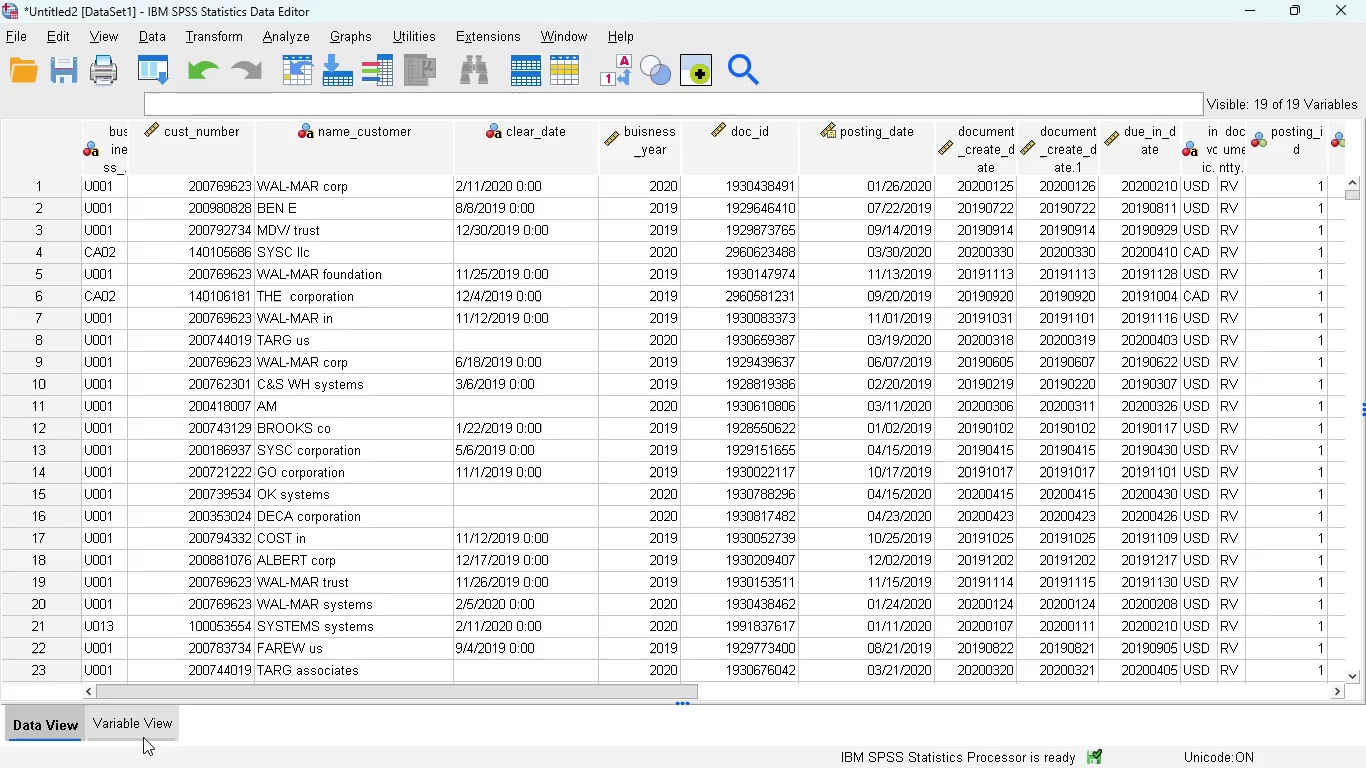 
left_click([143, 733])
 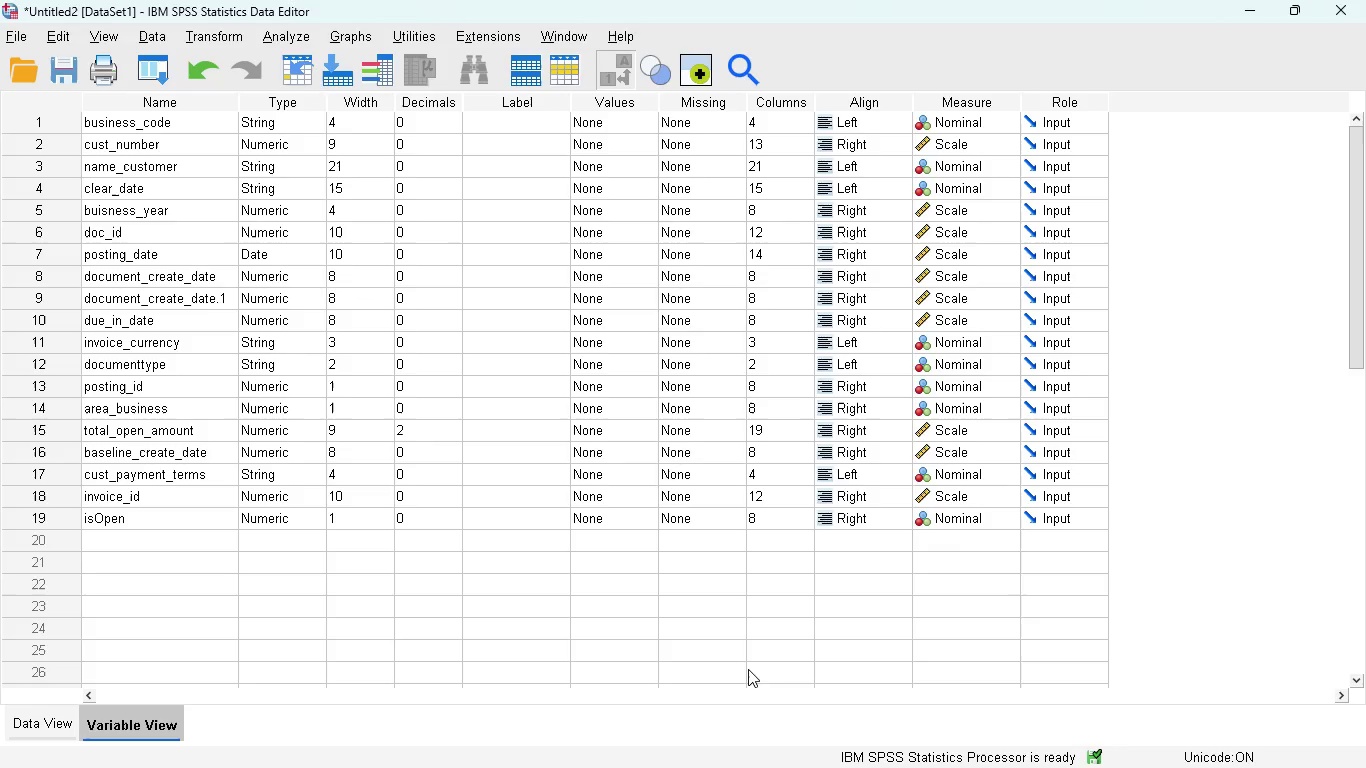 
wait(17.56)
 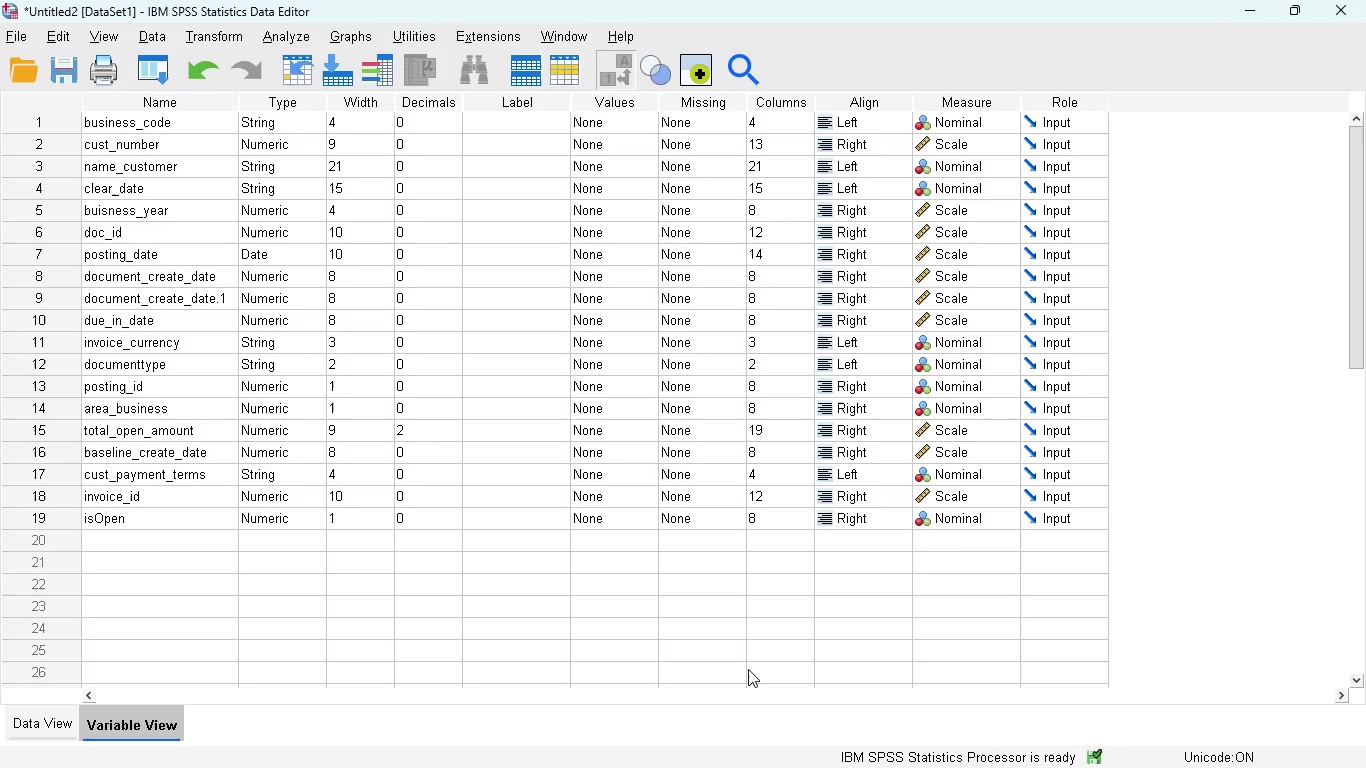 
left_click([911, 748])